 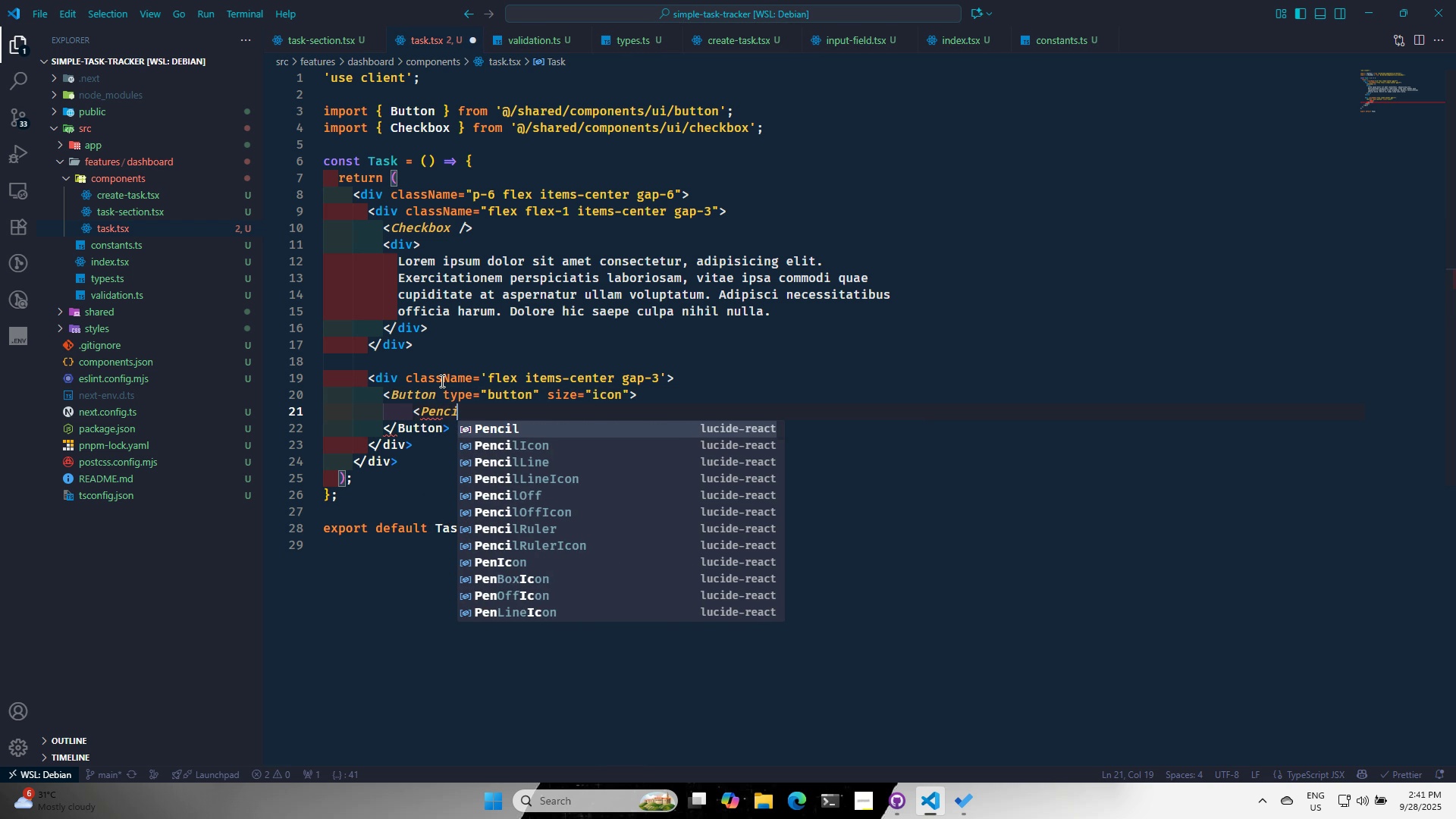 
key(ArrowDown)
 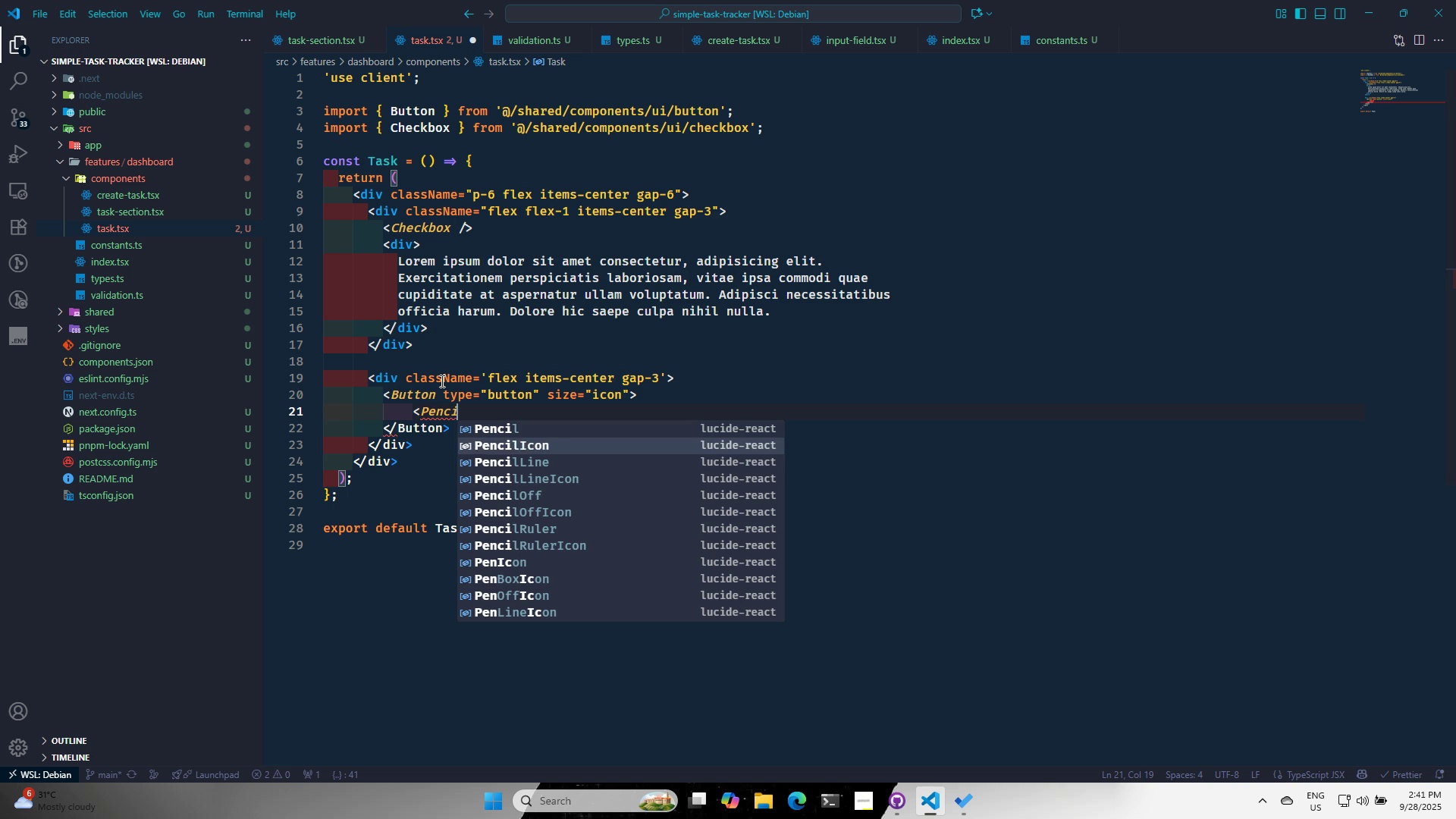 
key(ArrowDown)
 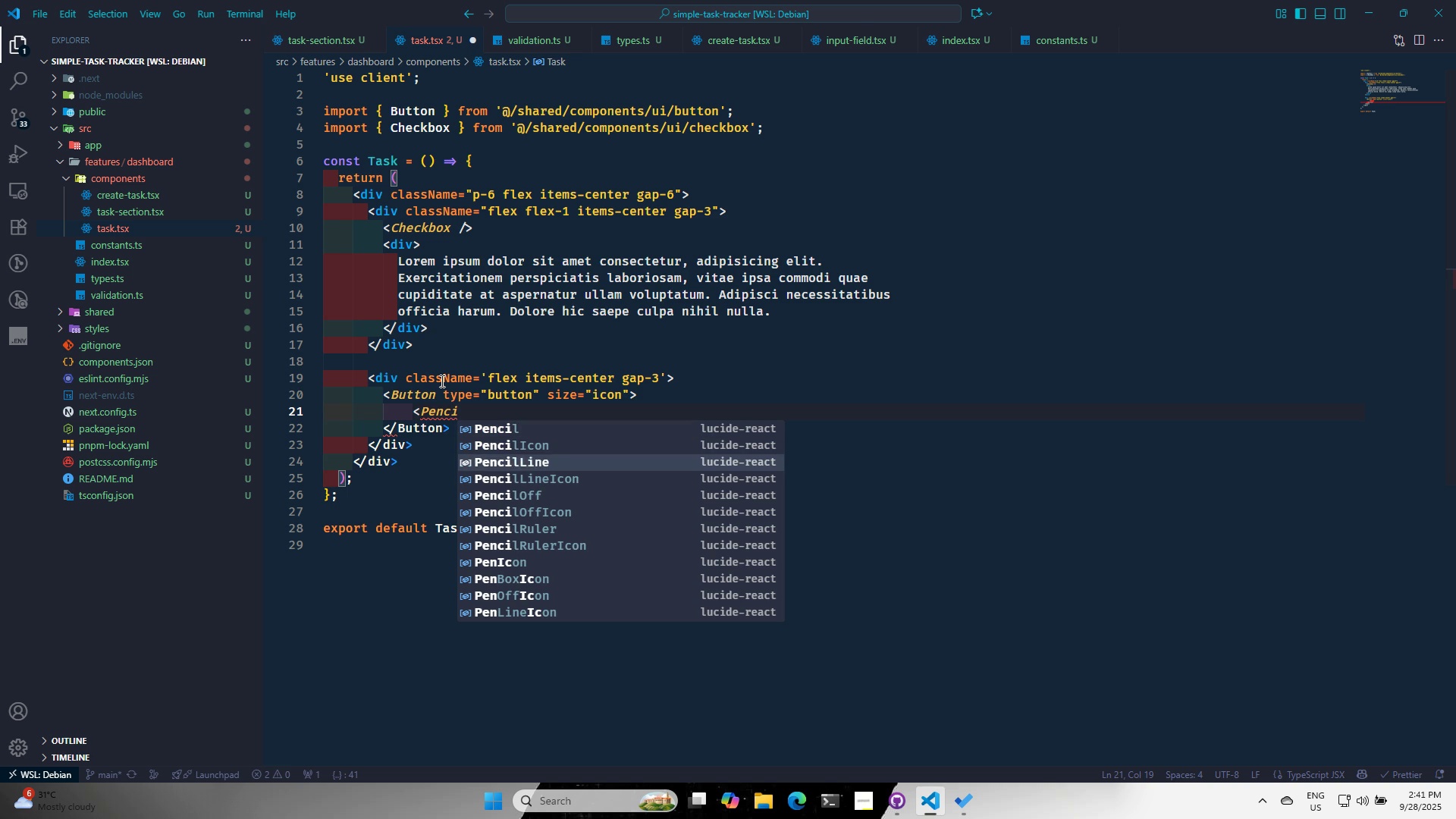 
key(ArrowUp)
 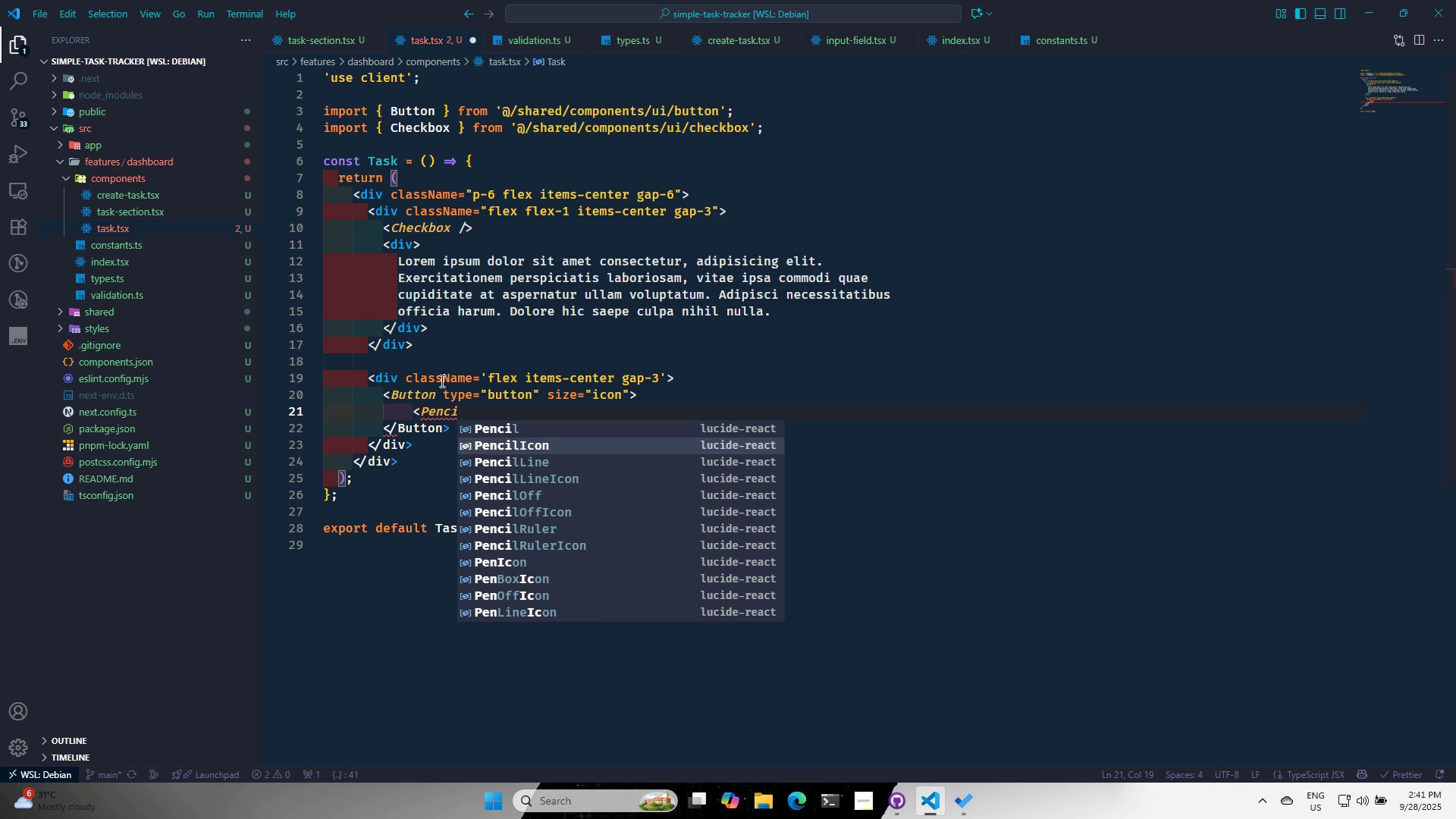 
key(Enter)
 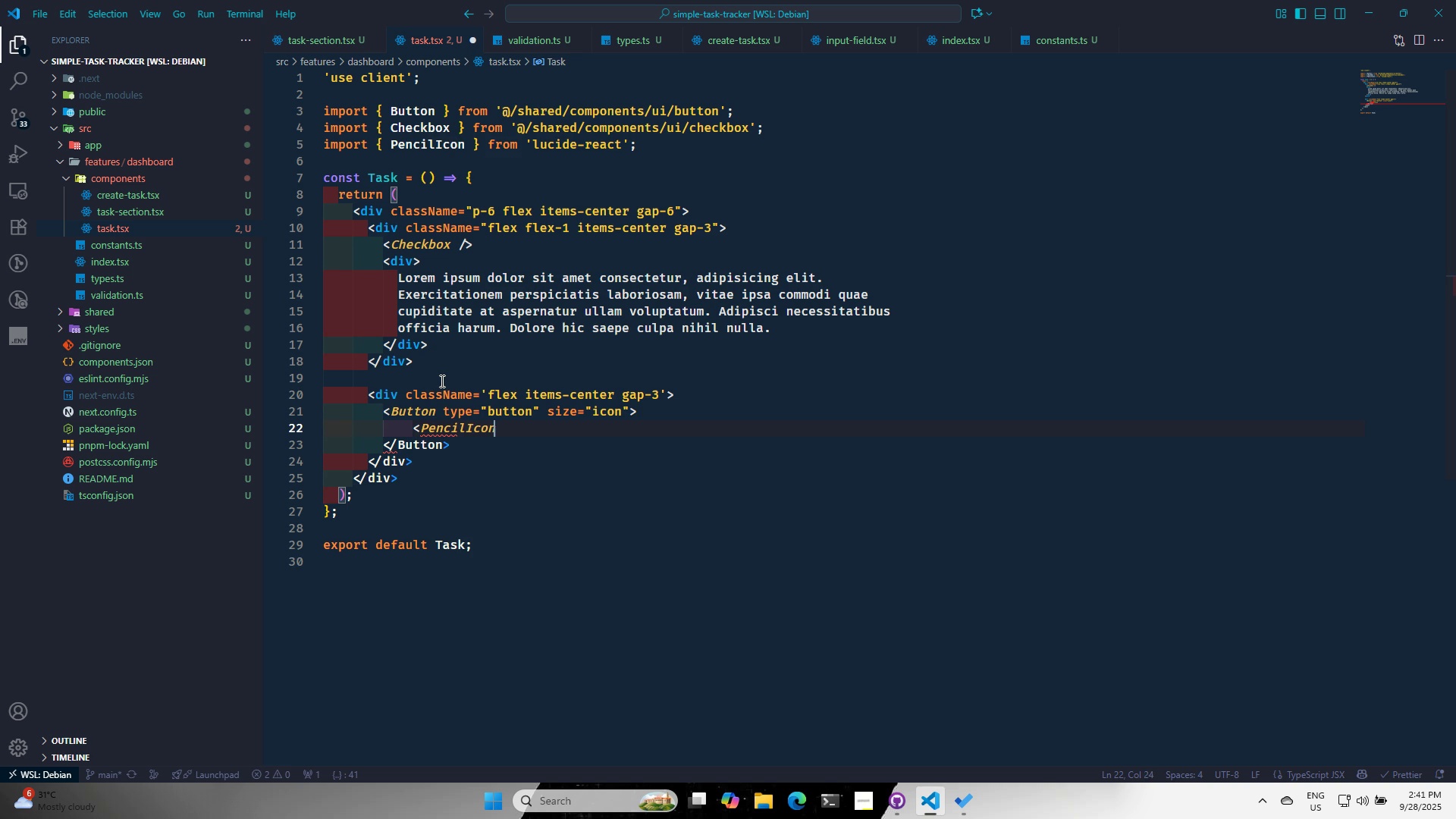 
key(Space)
 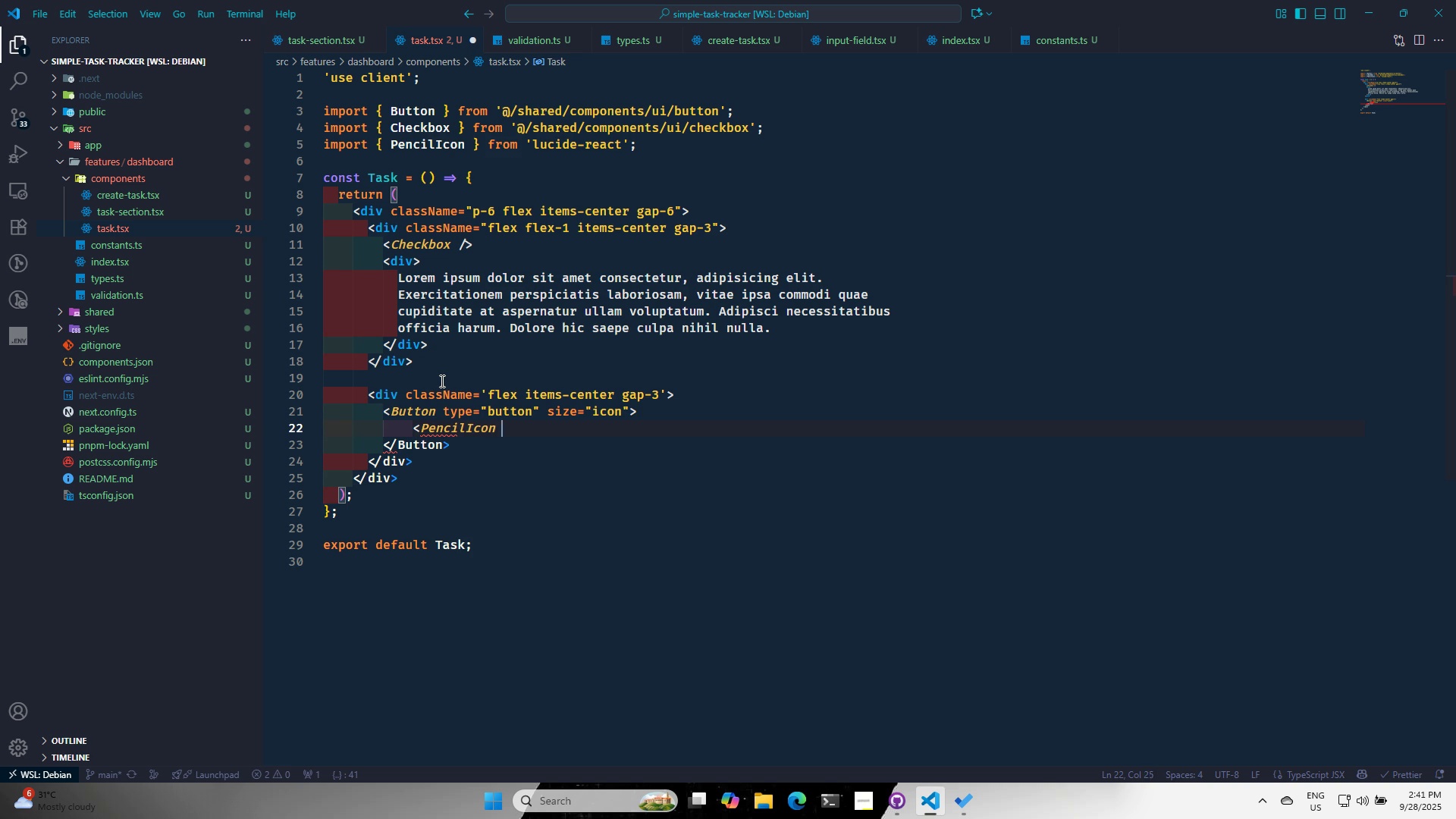 
key(Slash)
 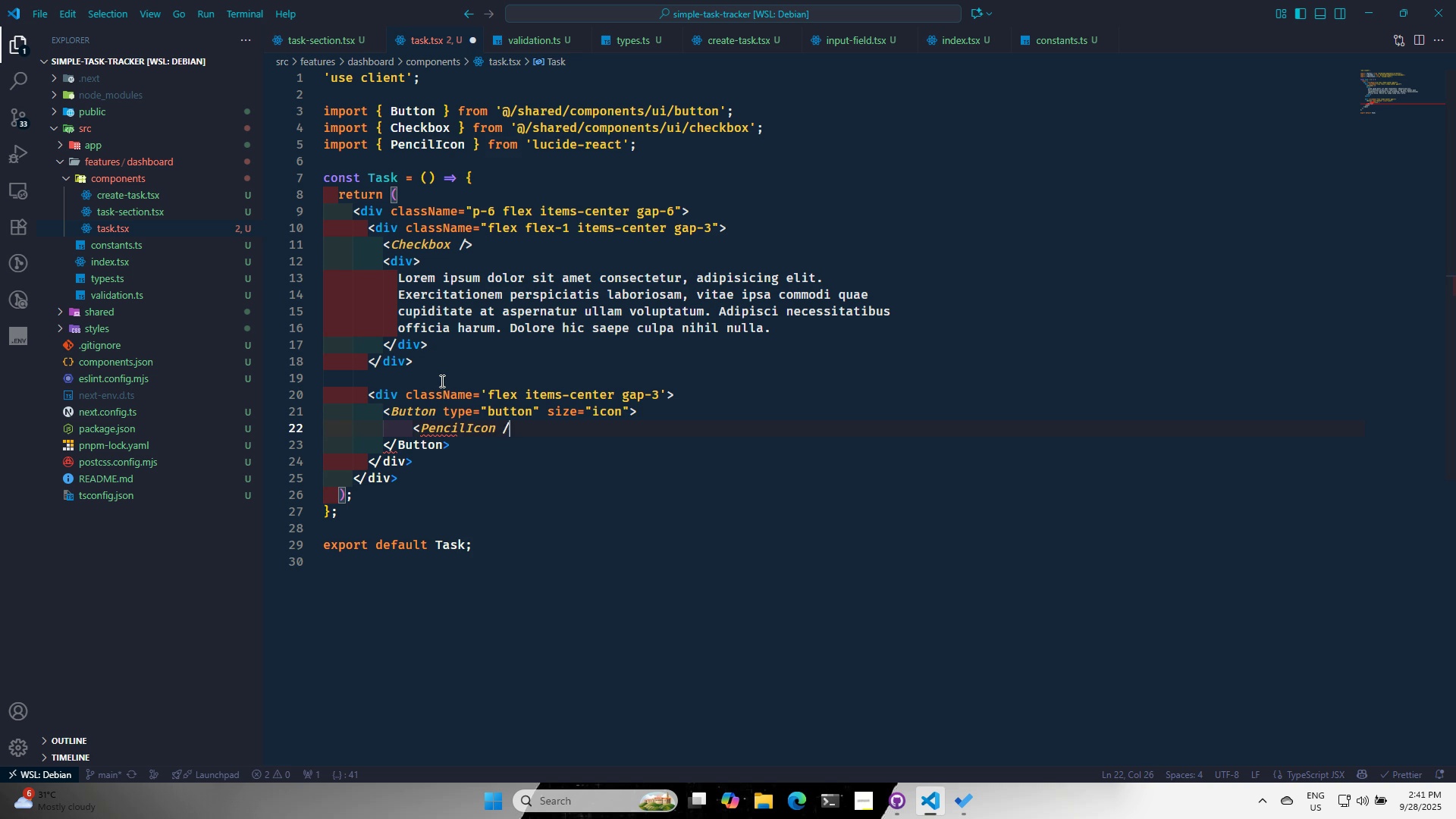 
key(Shift+ShiftRight)
 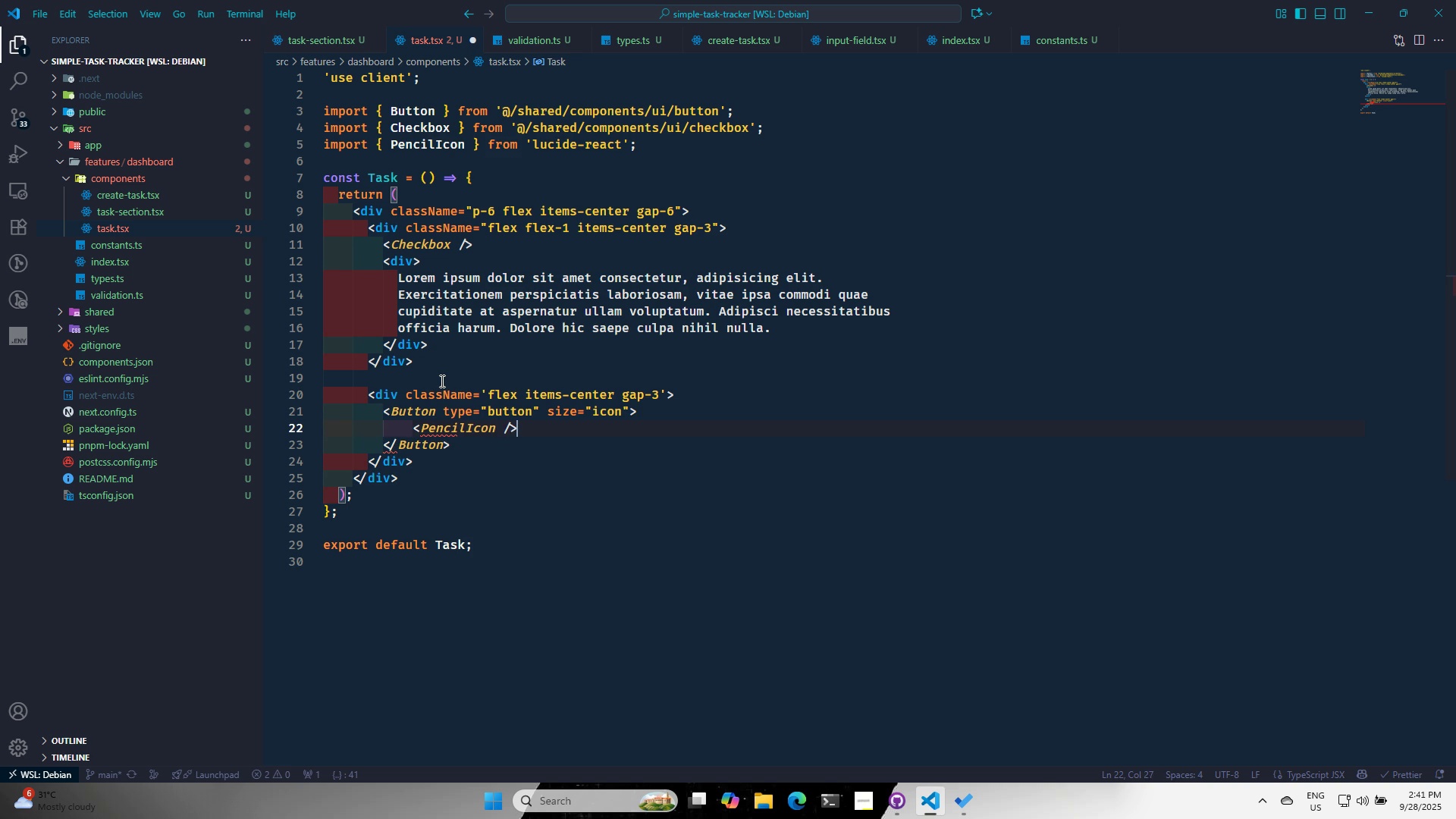 
key(Shift+Period)
 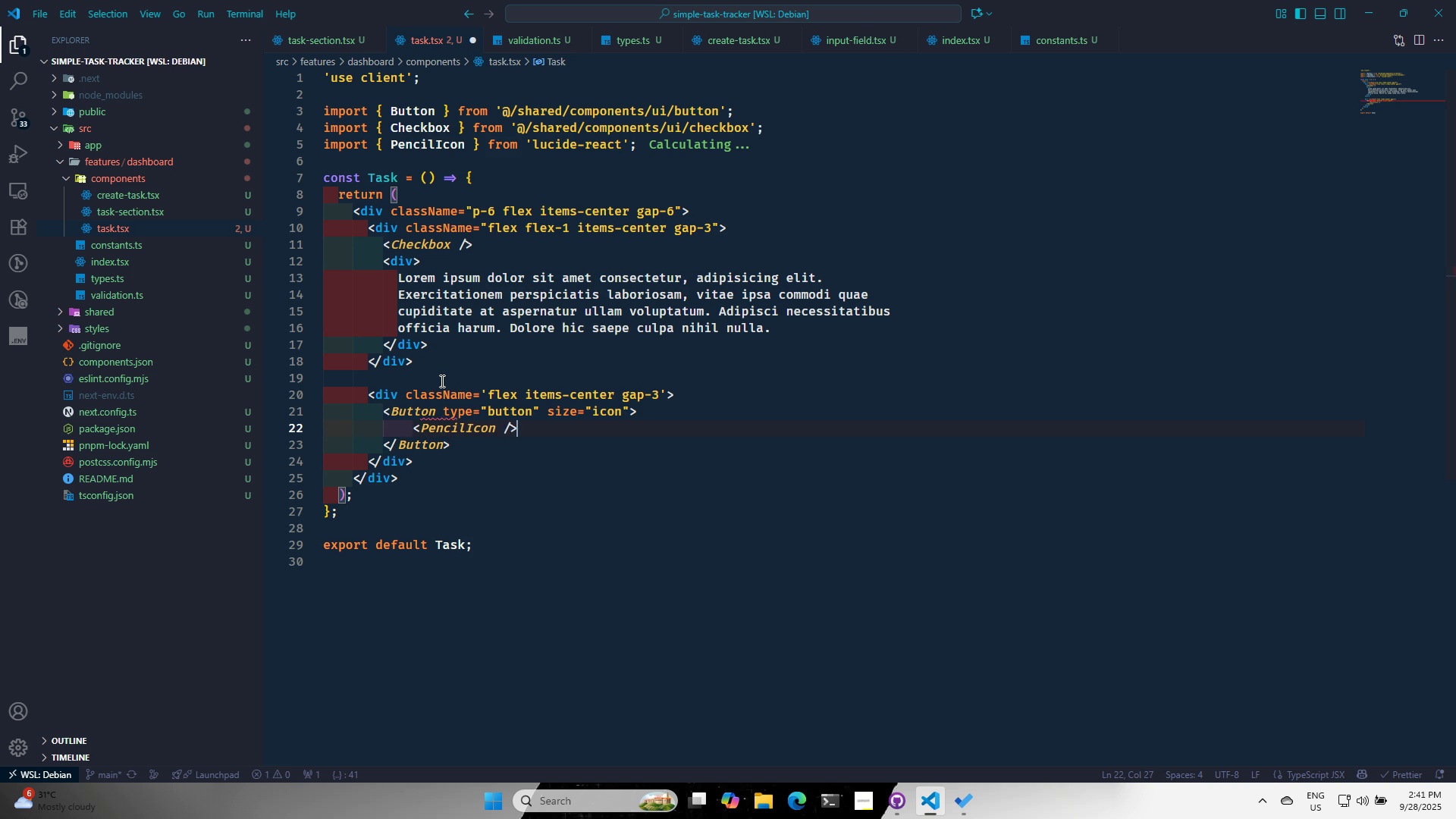 
key(ArrowLeft)
 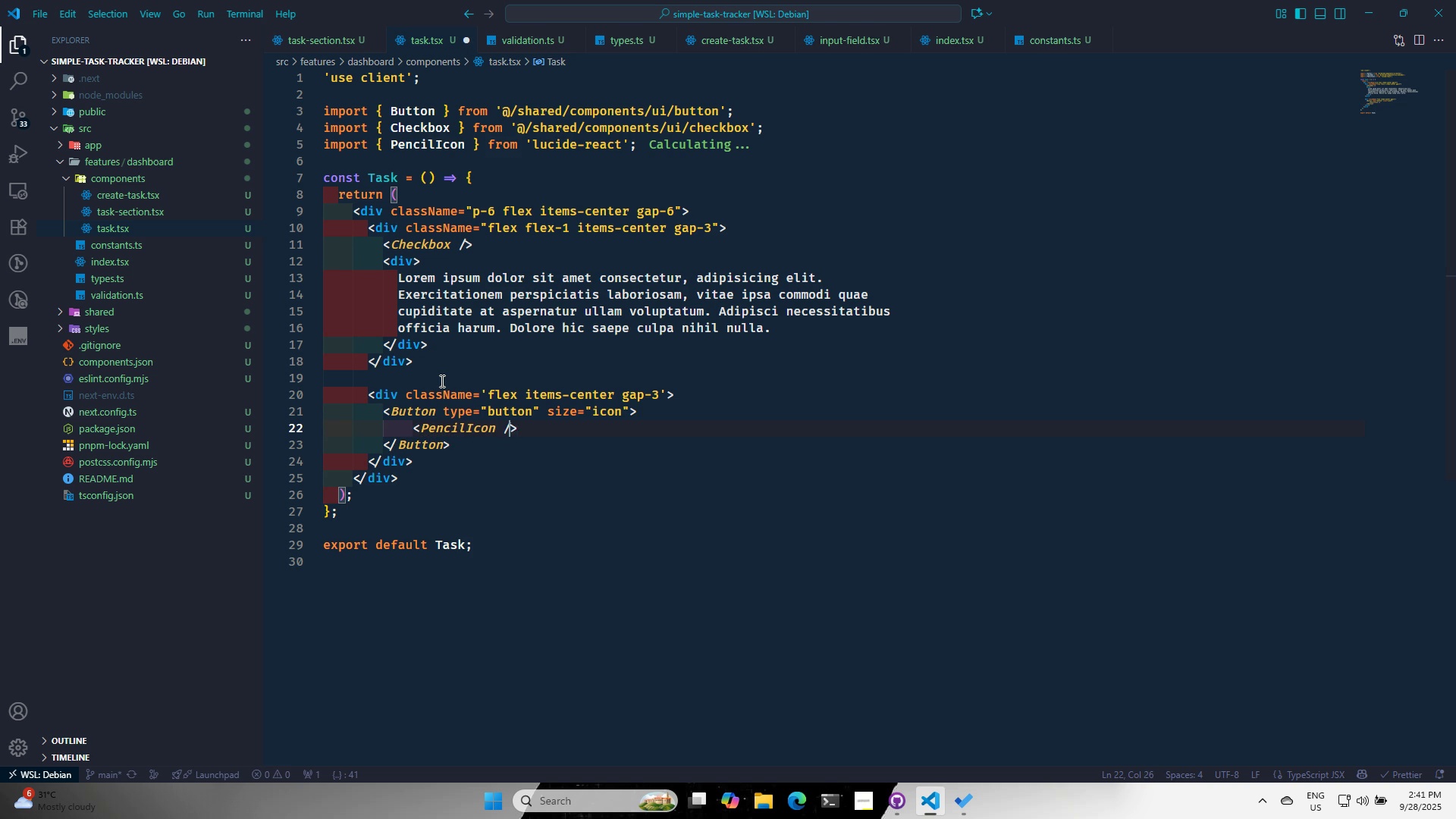 
key(ArrowLeft)
 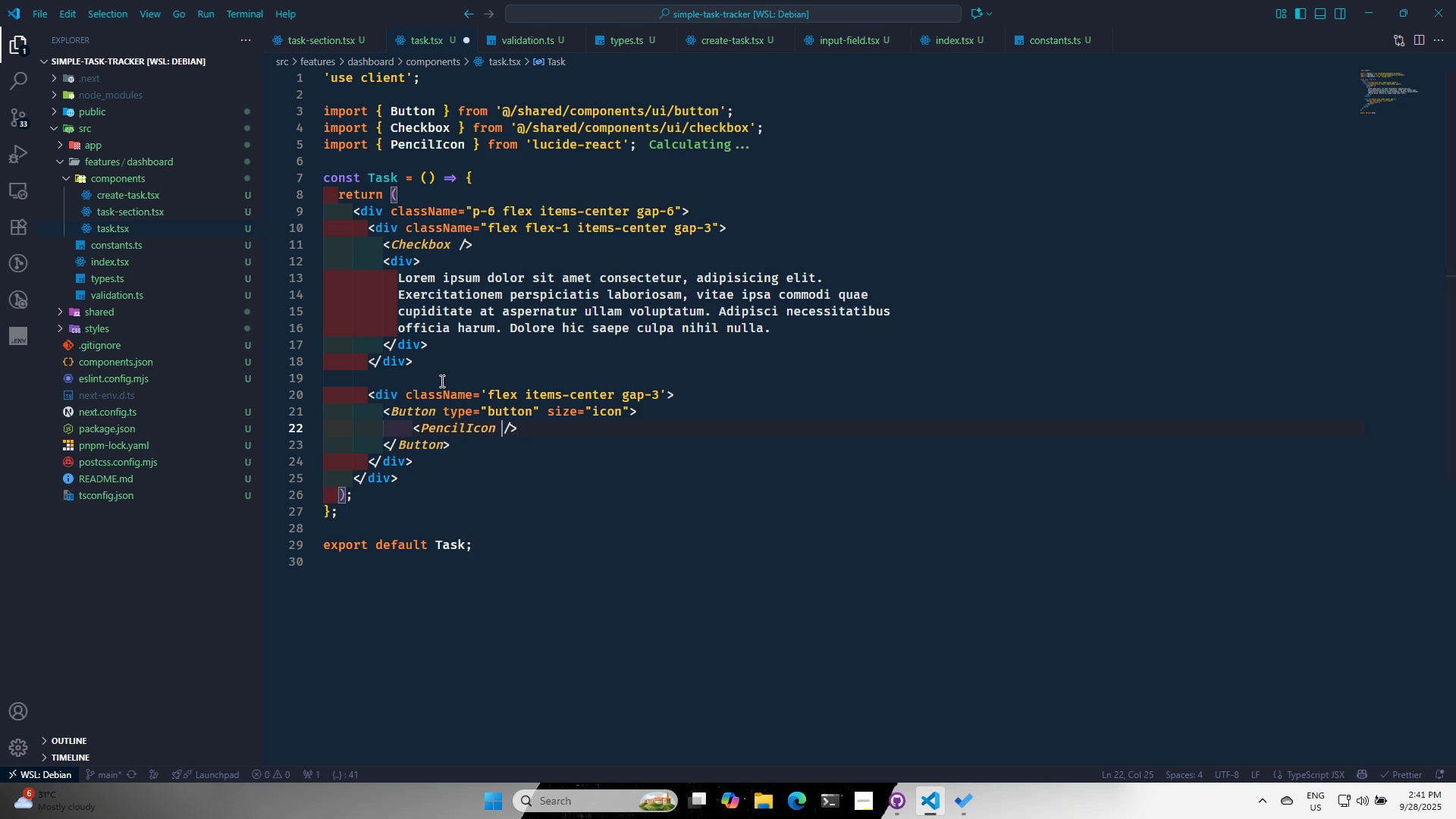 
type(cla)
 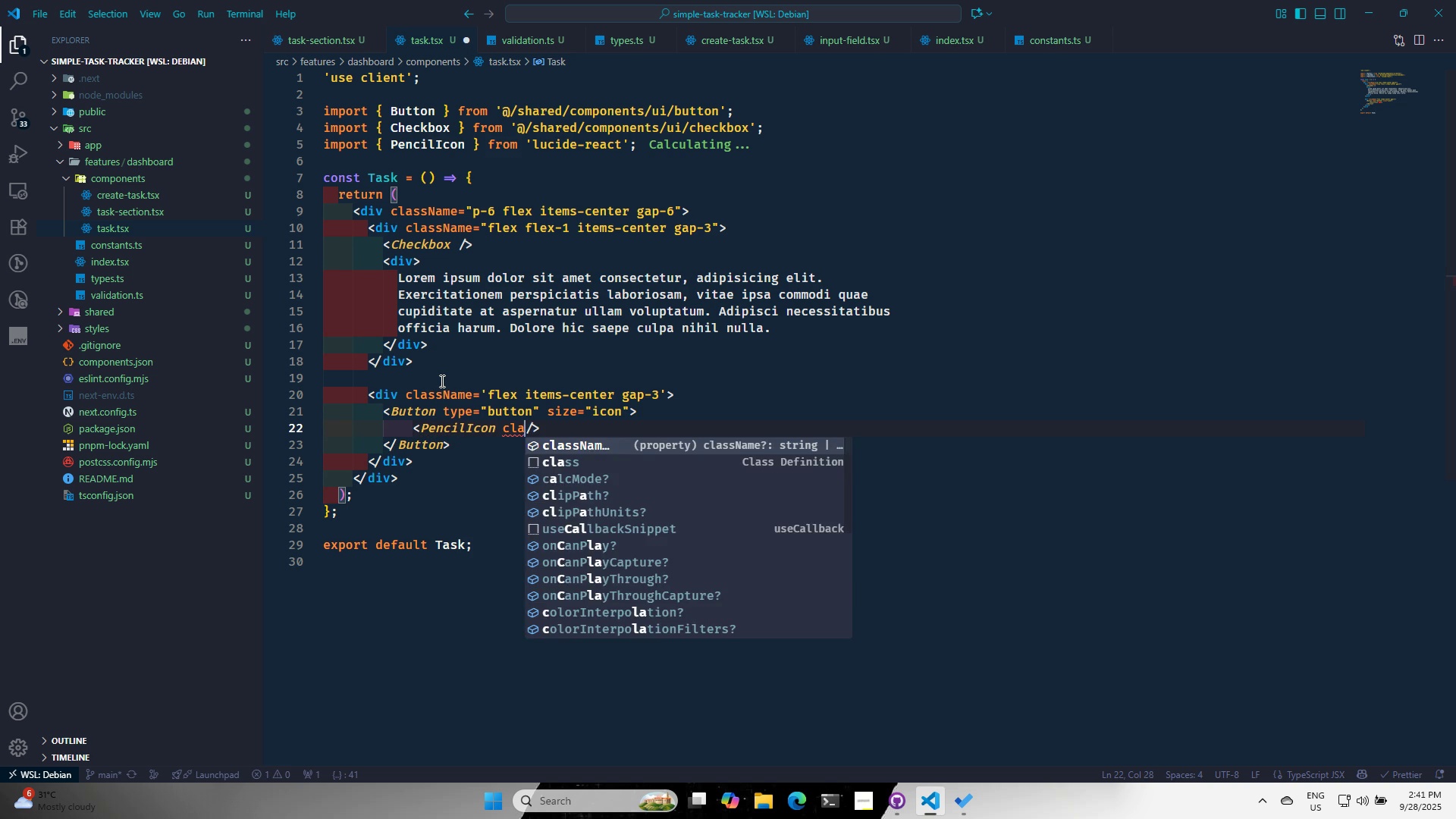 
key(Enter)
 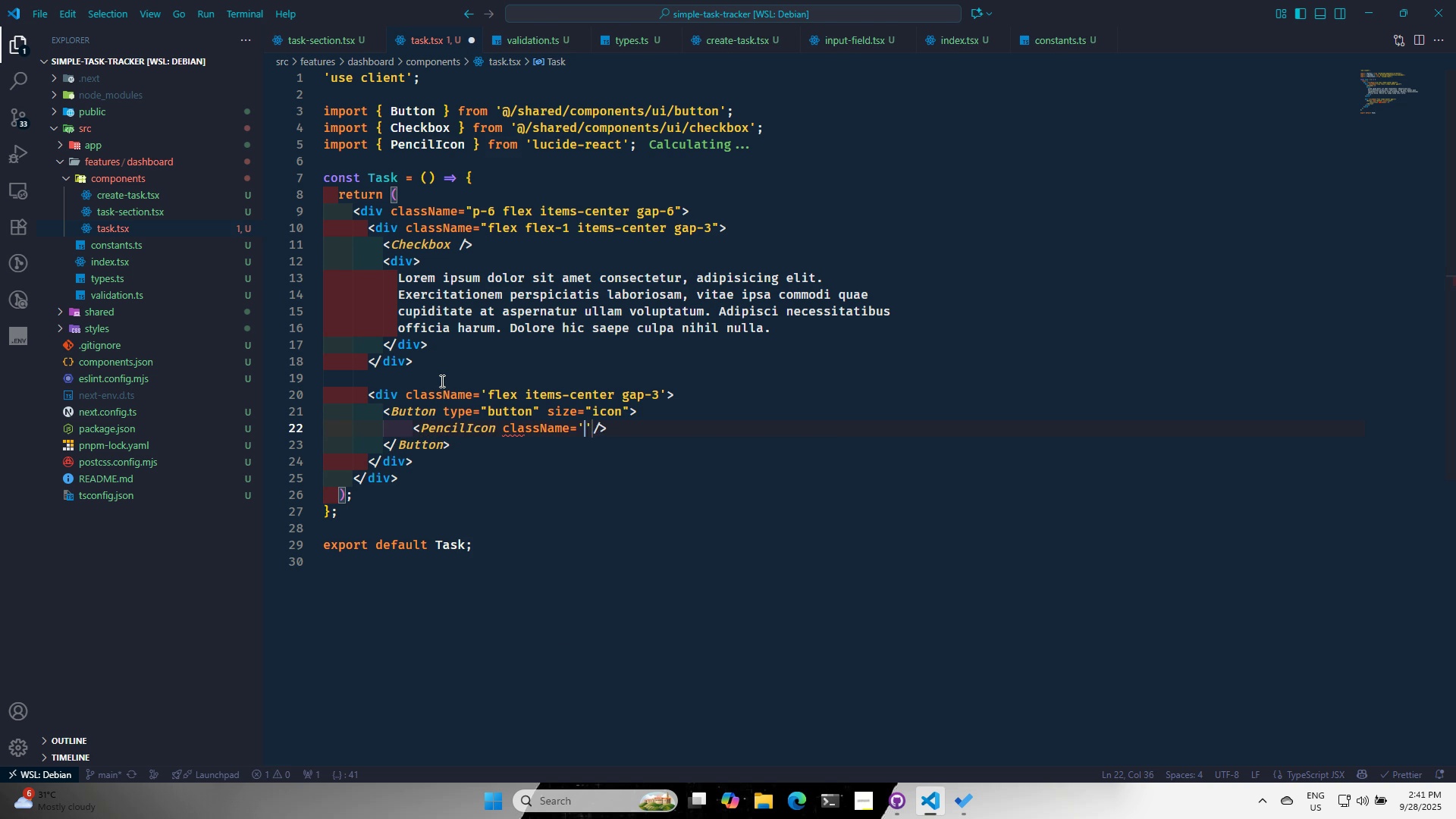 
type(size-5)
key(Backspace)
type(6)
 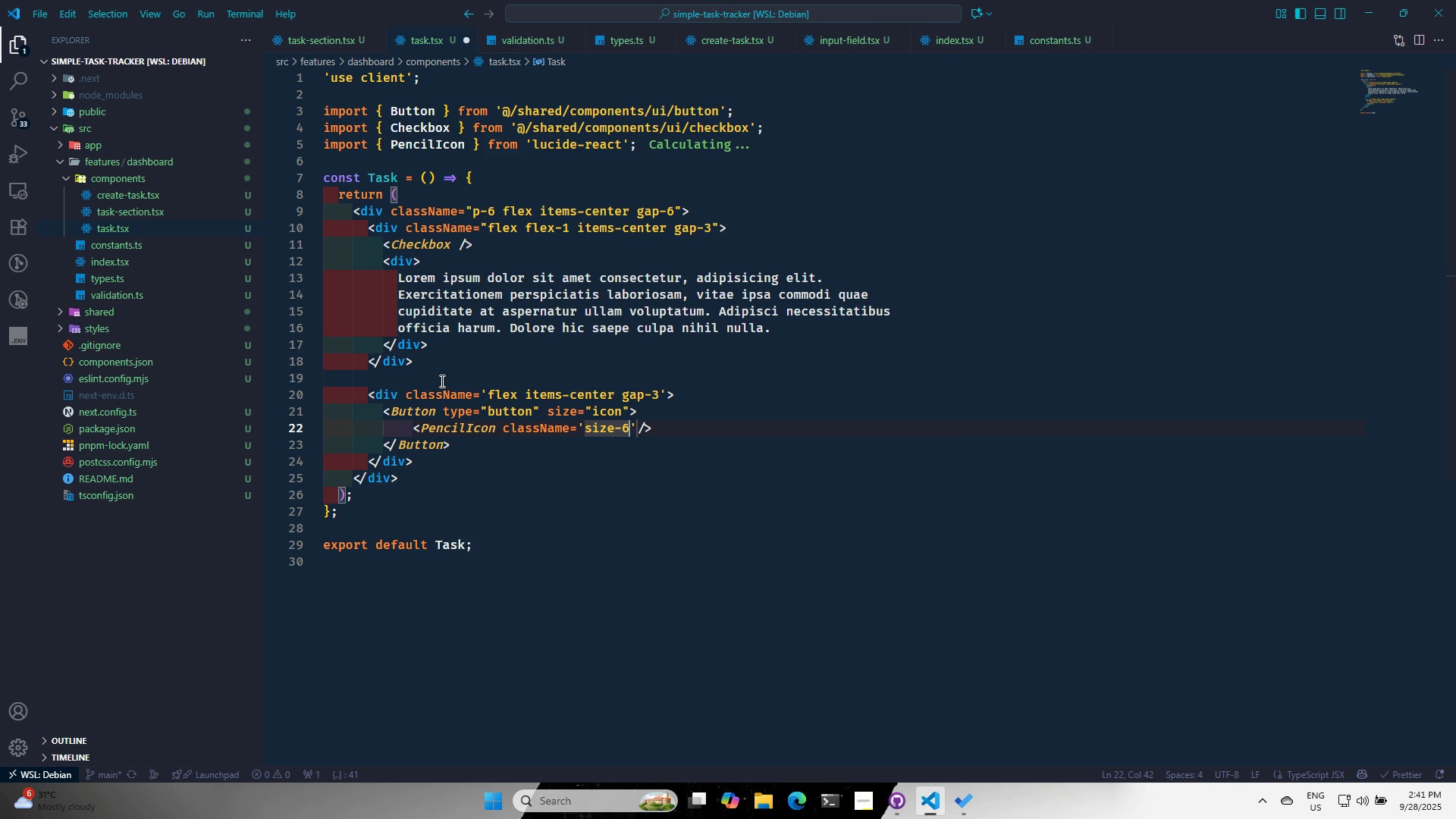 
key(ArrowRight)
 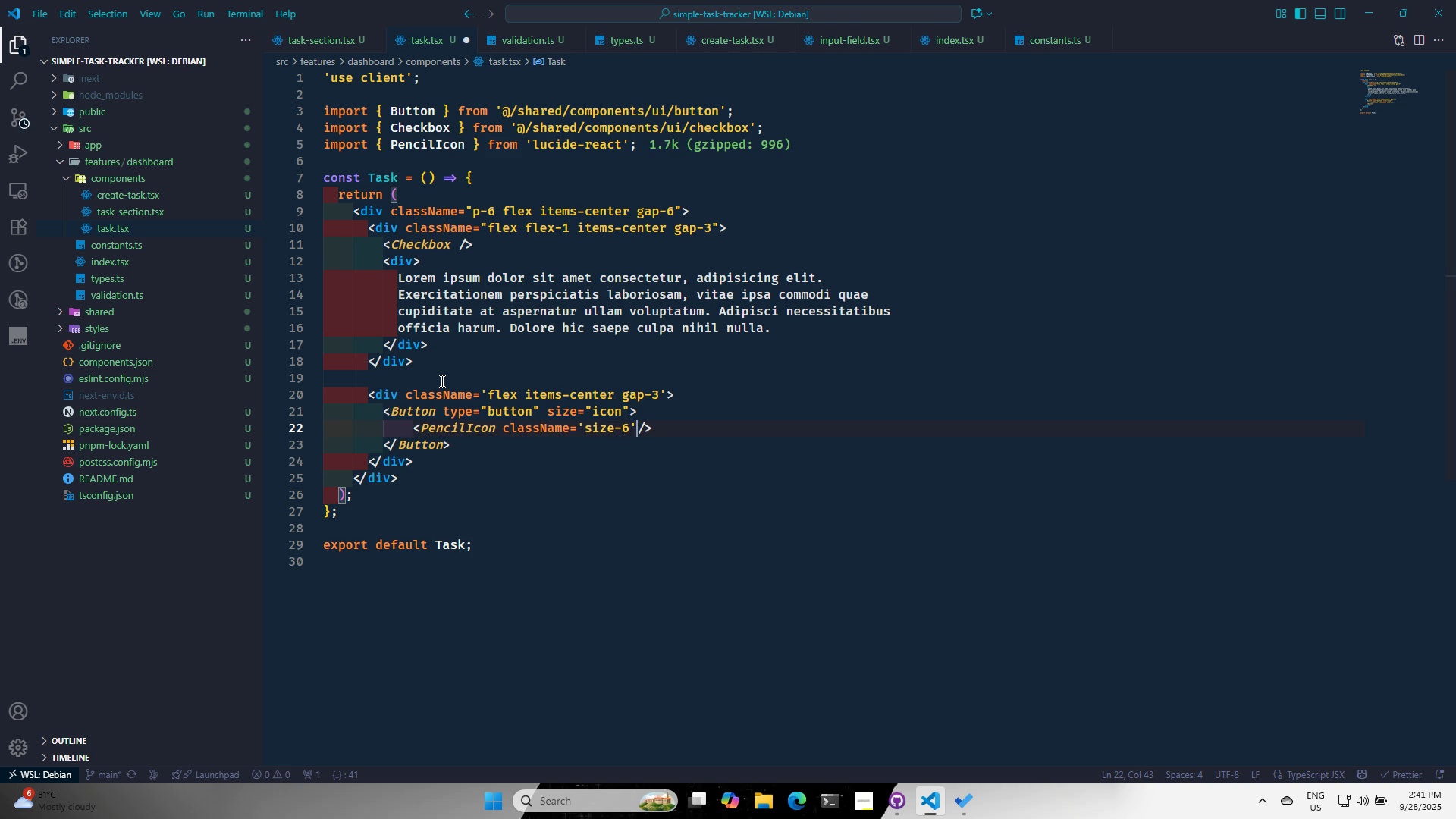 
key(ArrowRight)
 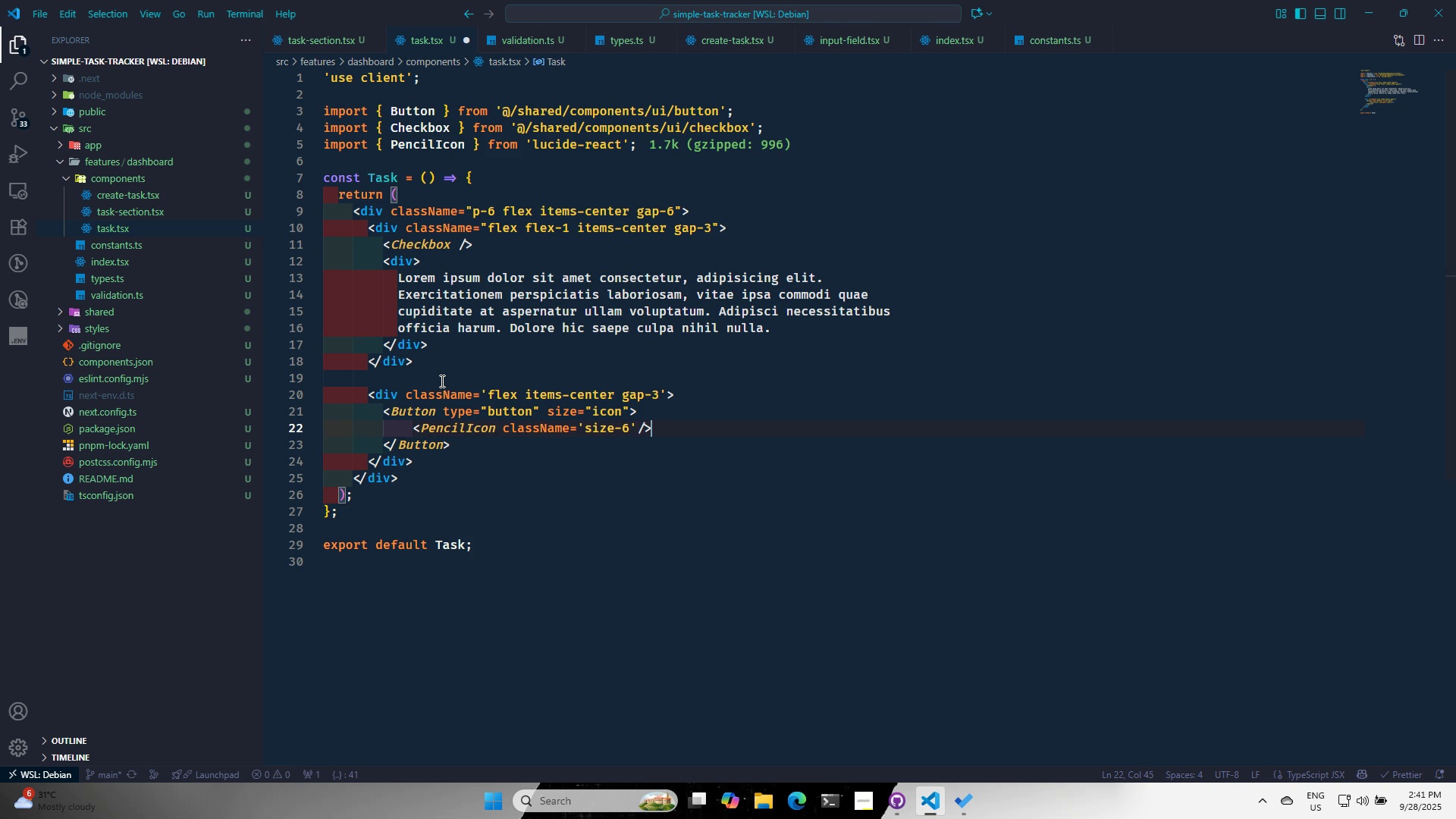 
key(ArrowRight)
 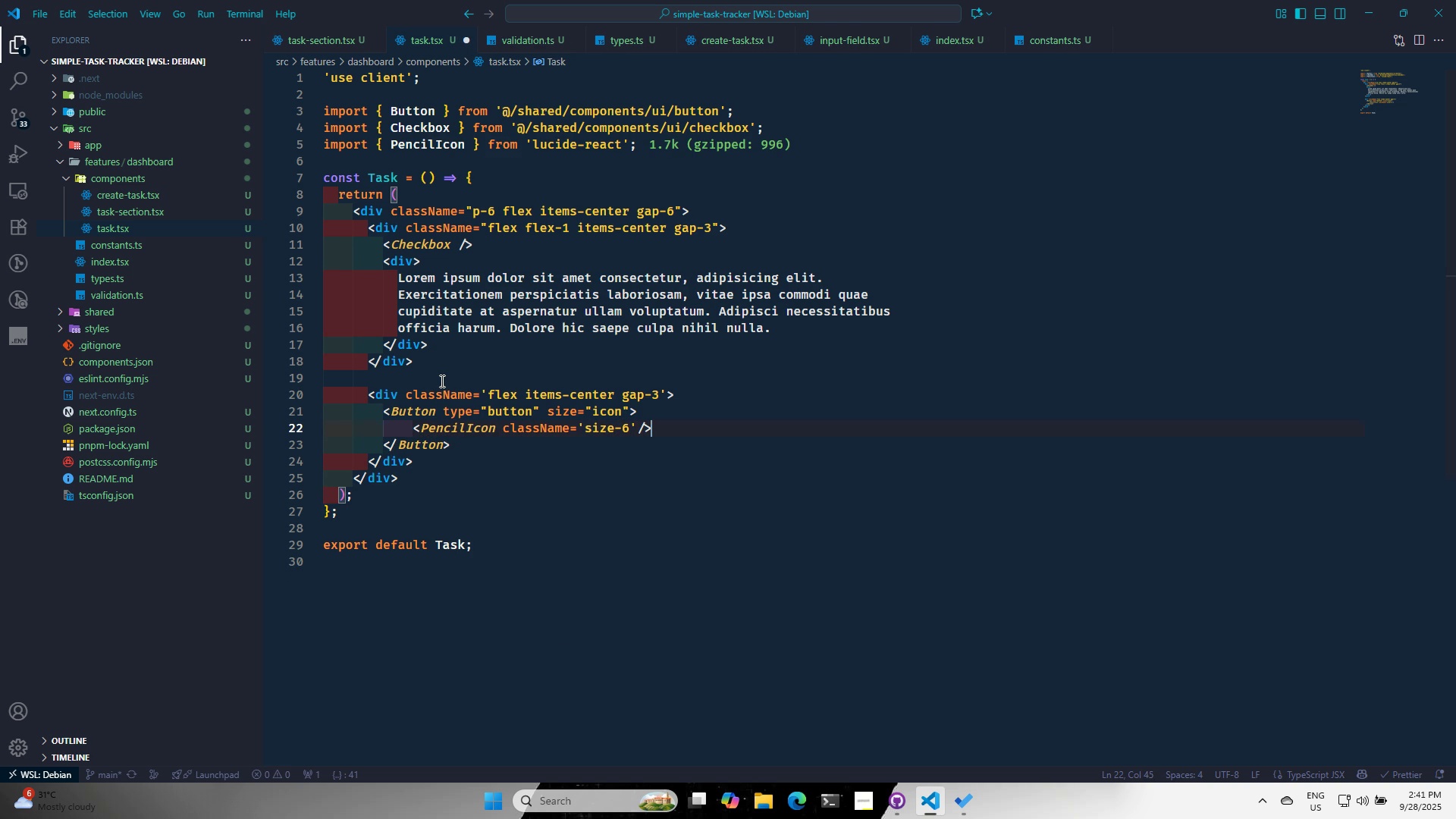 
key(Enter)
 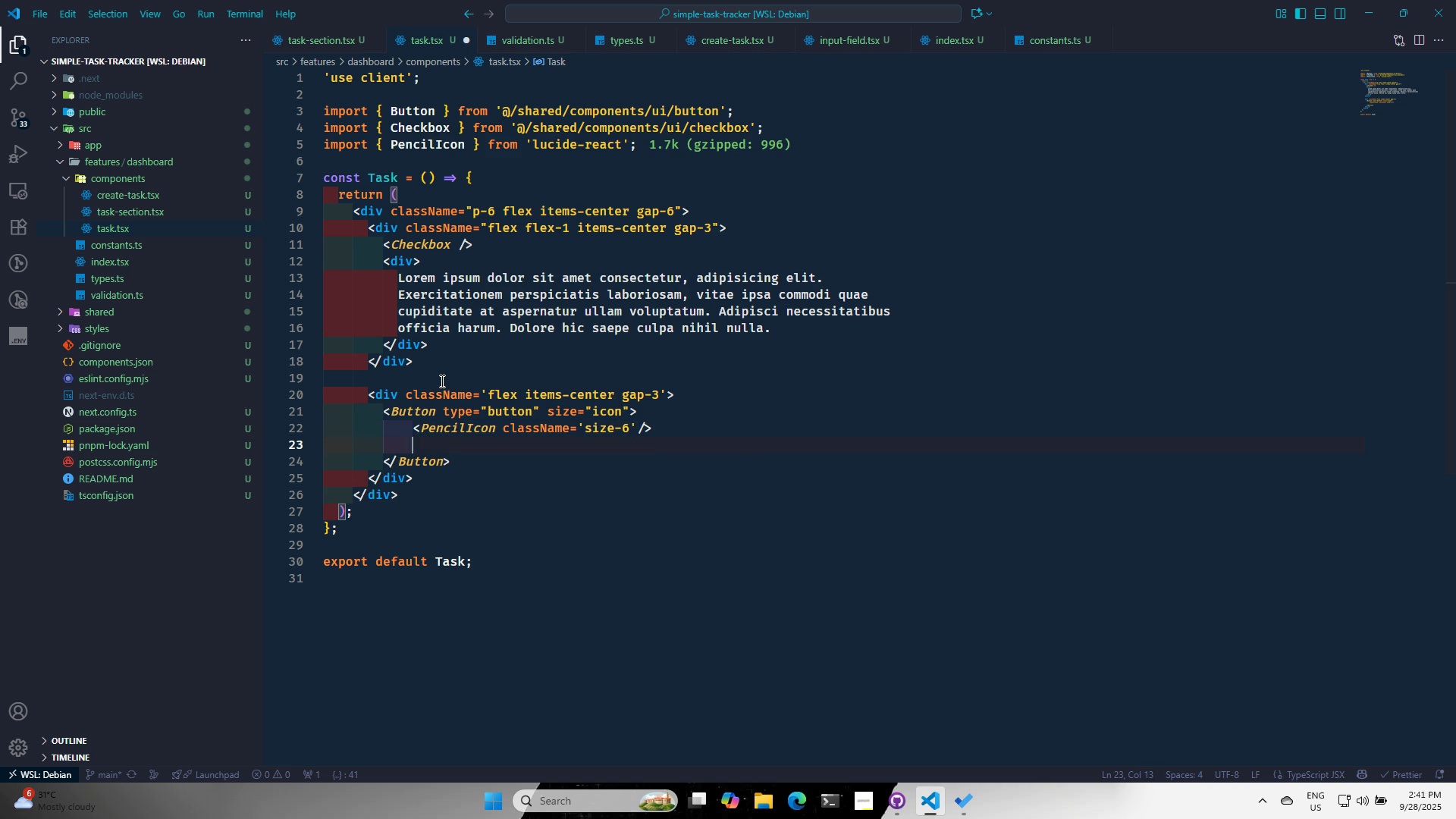 
type(spa)
 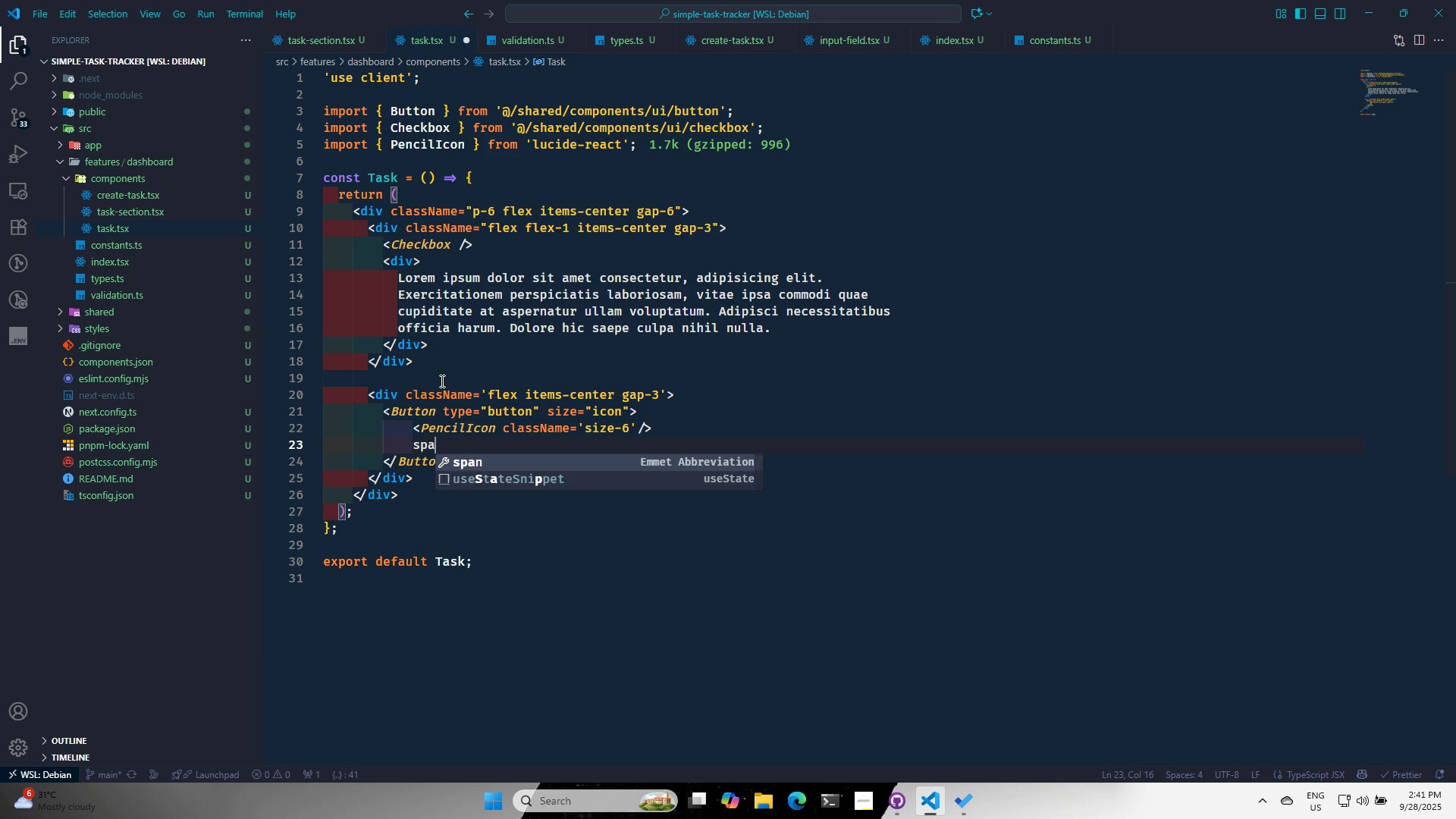 
key(Enter)
 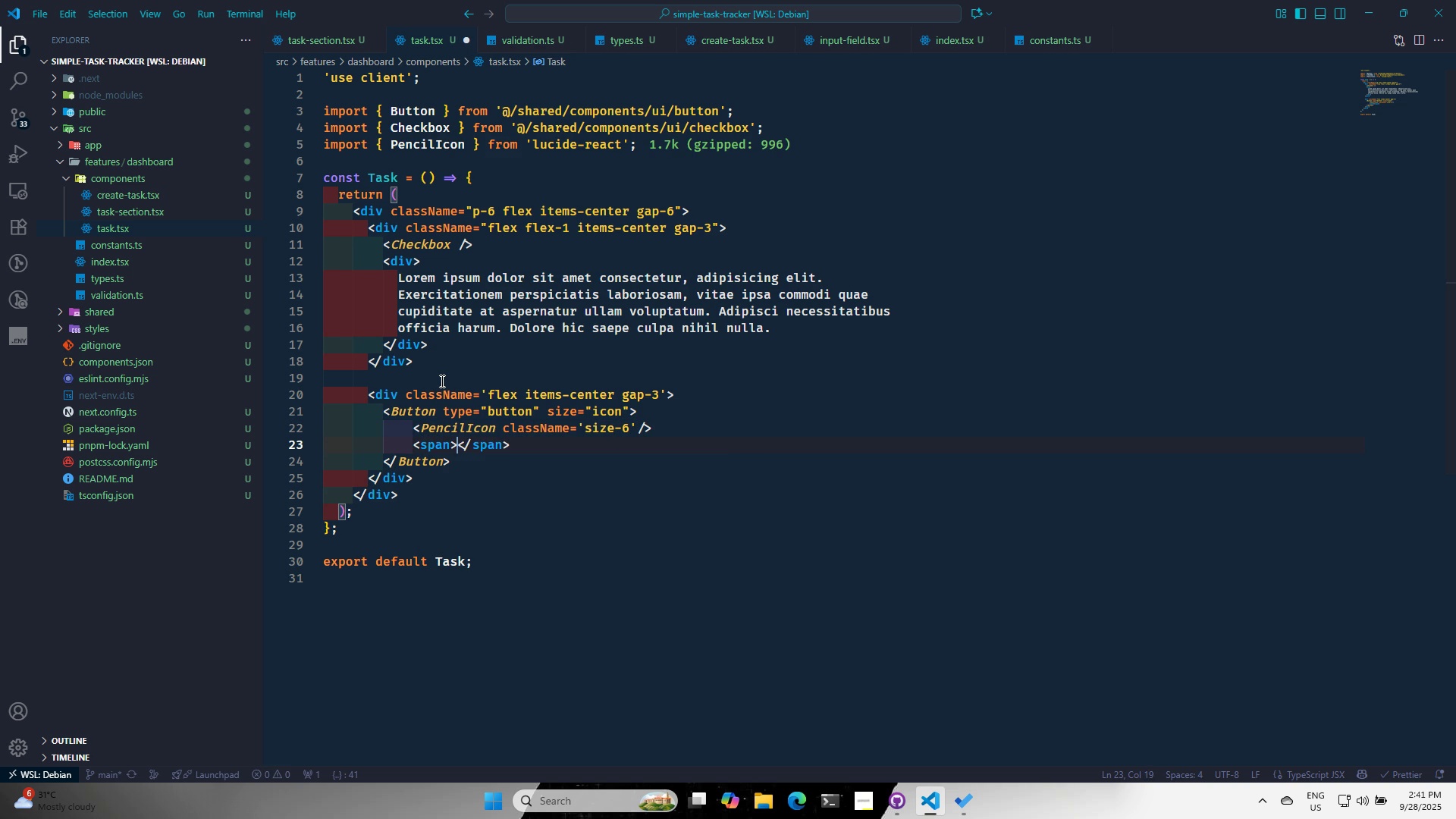 
key(ArrowLeft)
 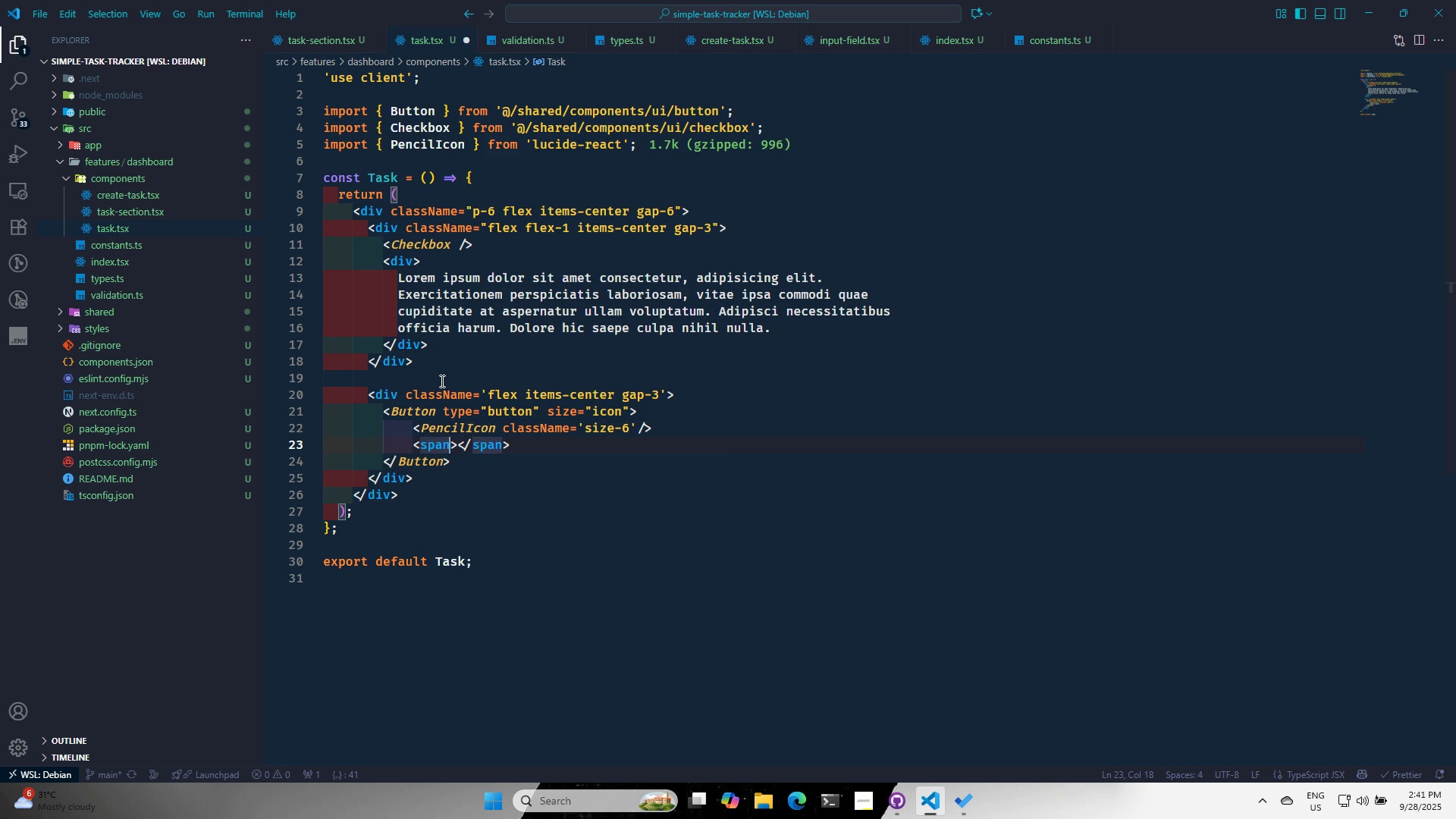 
type( cla)
 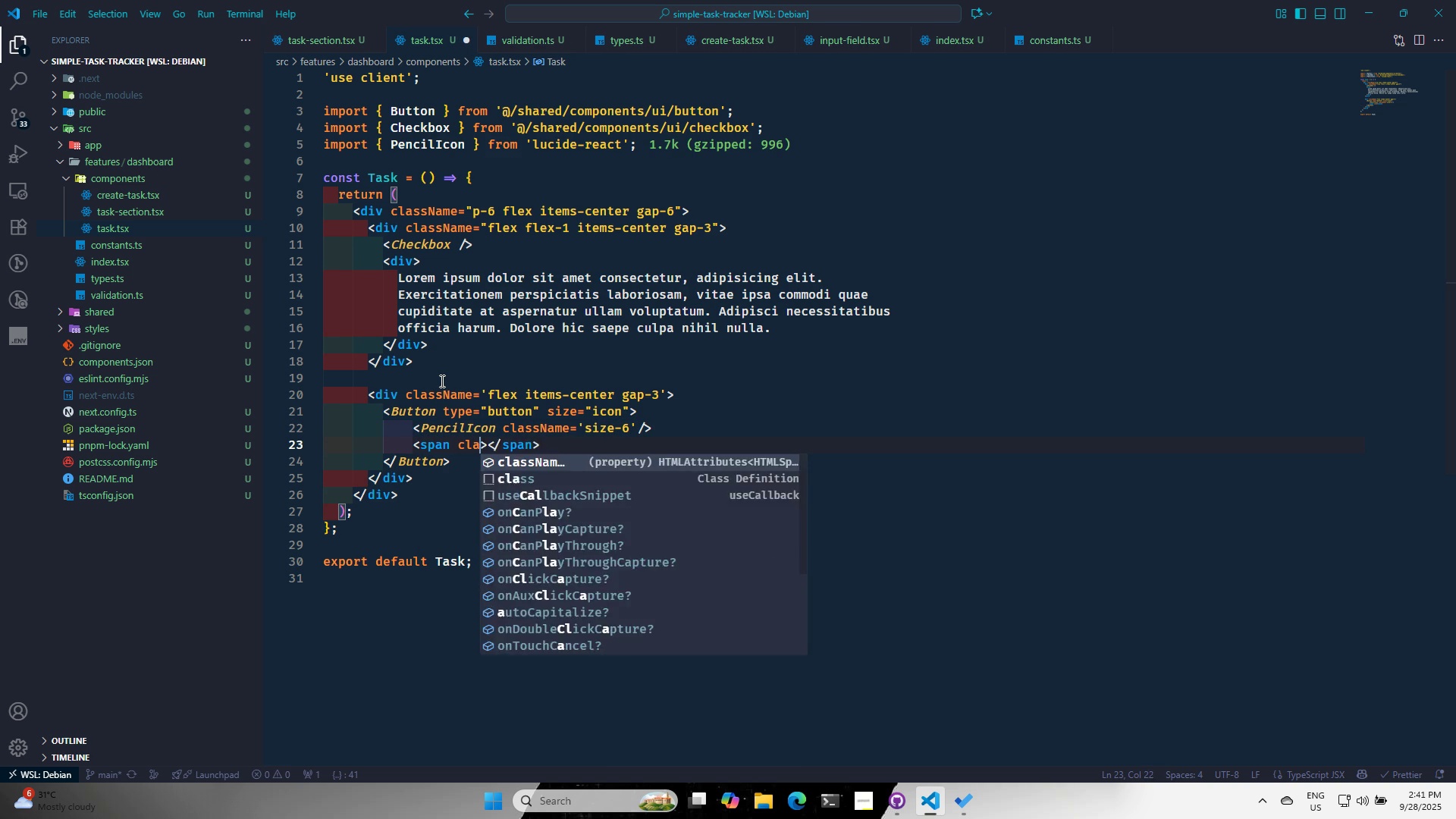 
key(Enter)
 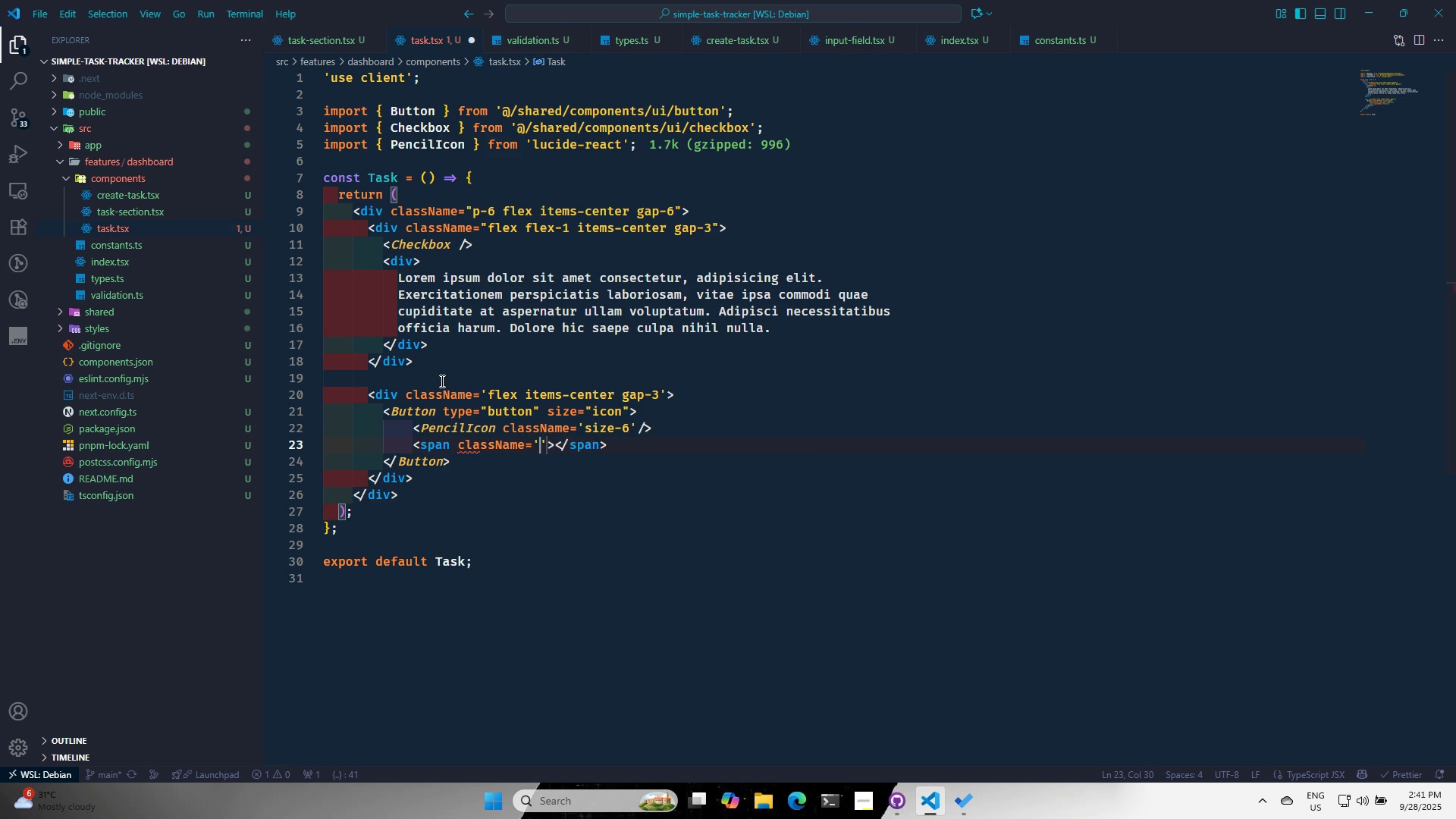 
type(sr)
 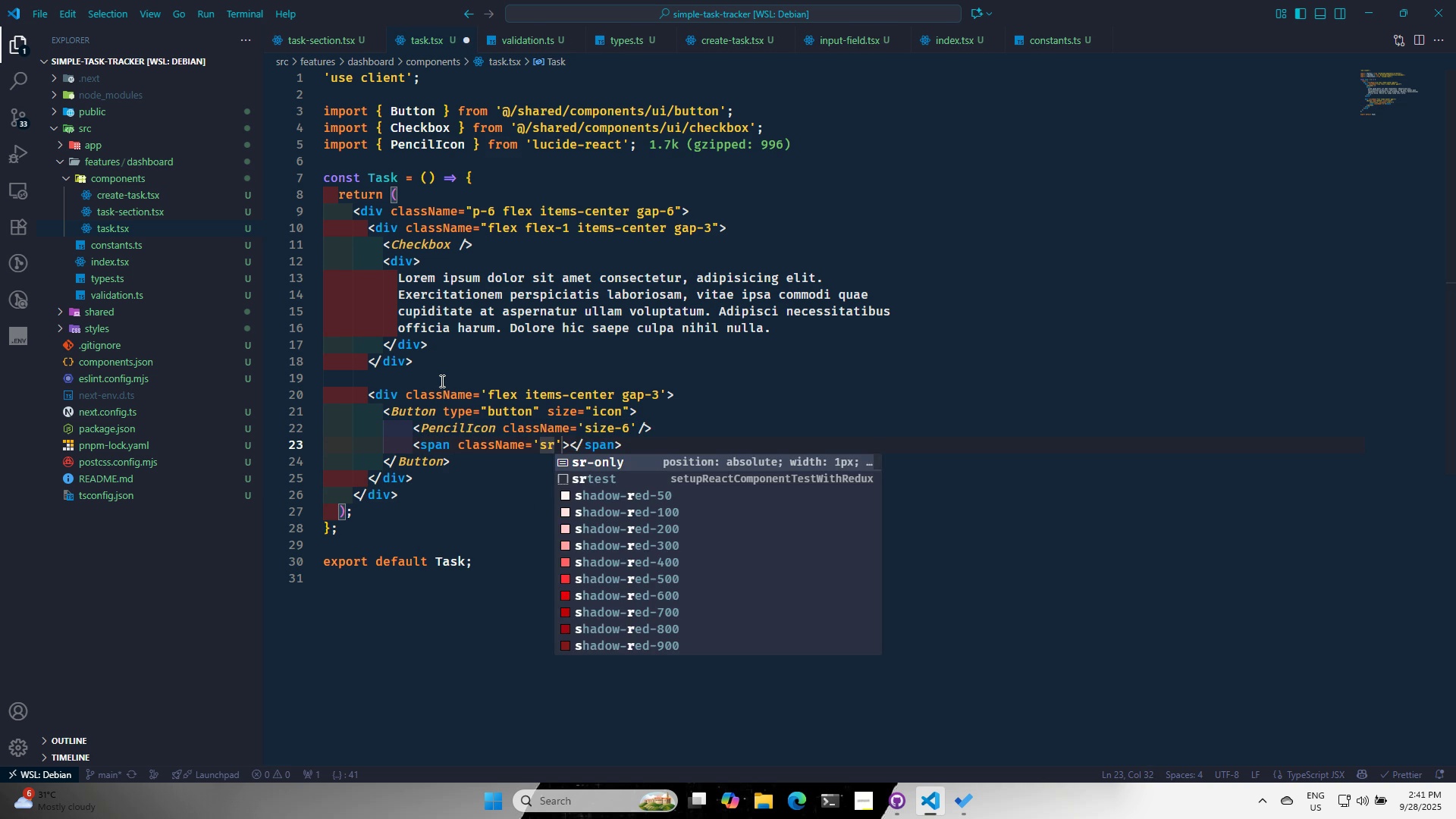 
key(Enter)
 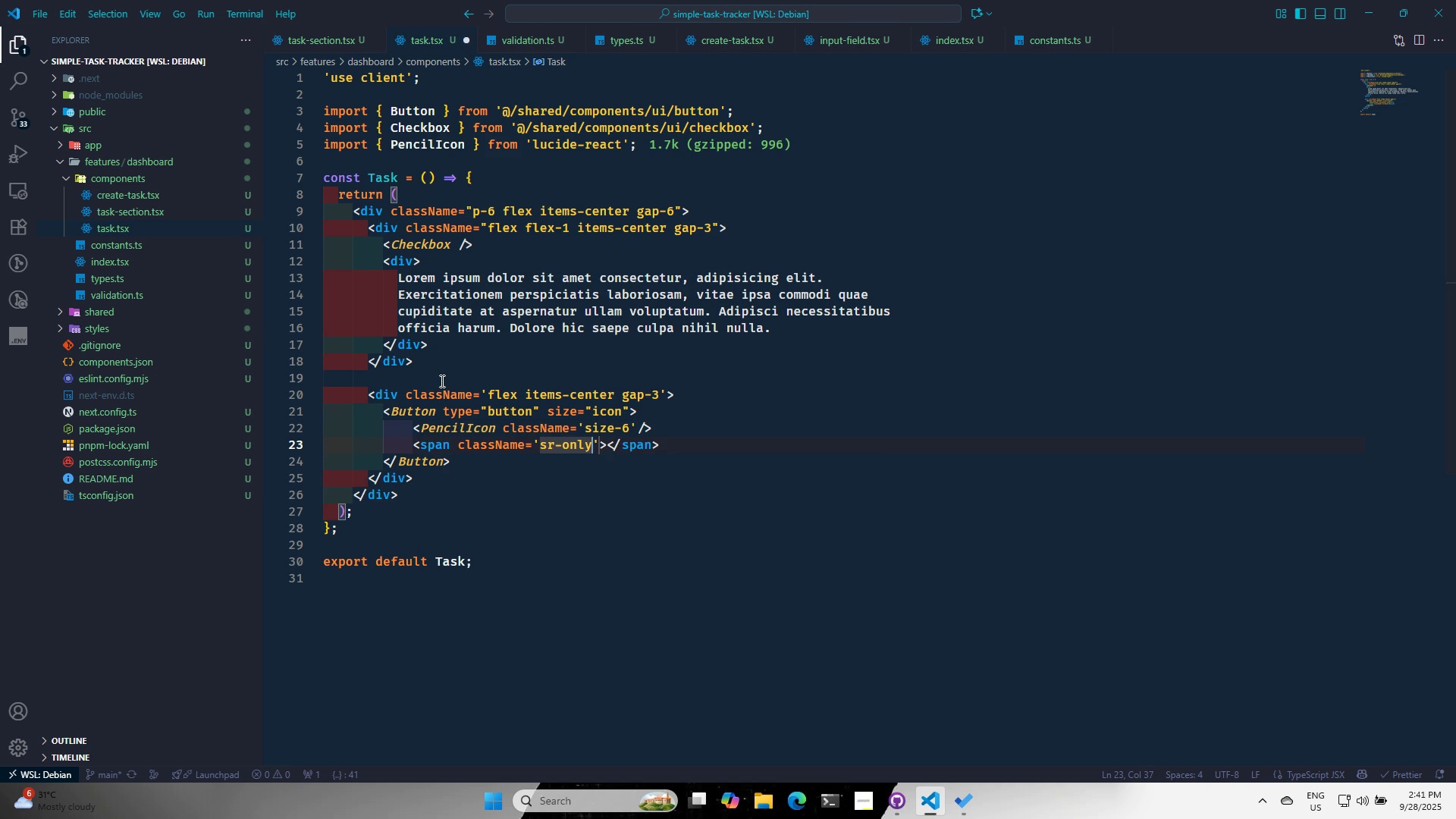 
key(ArrowRight)
 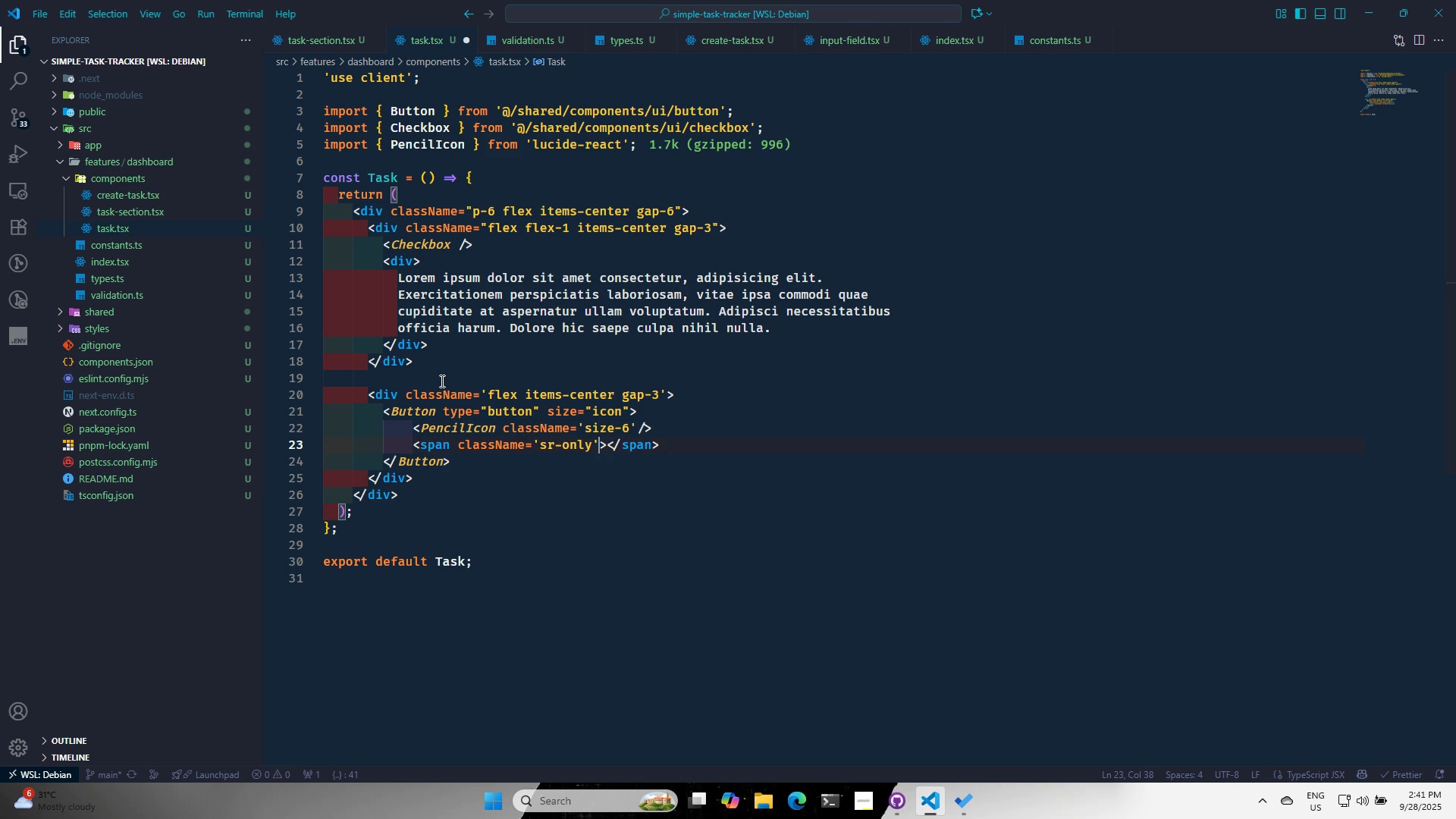 
key(ArrowRight)